 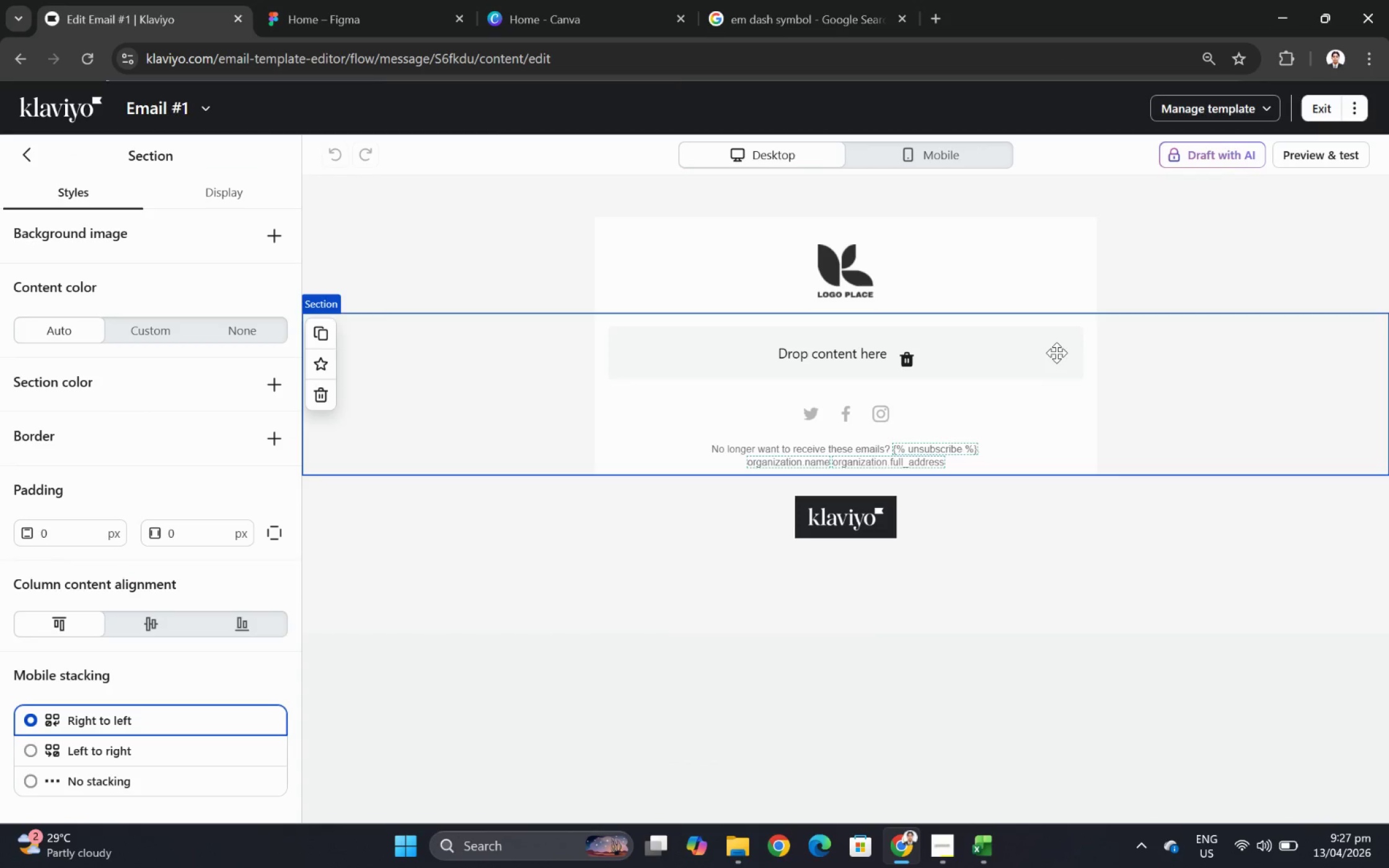 
left_click([926, 297])
 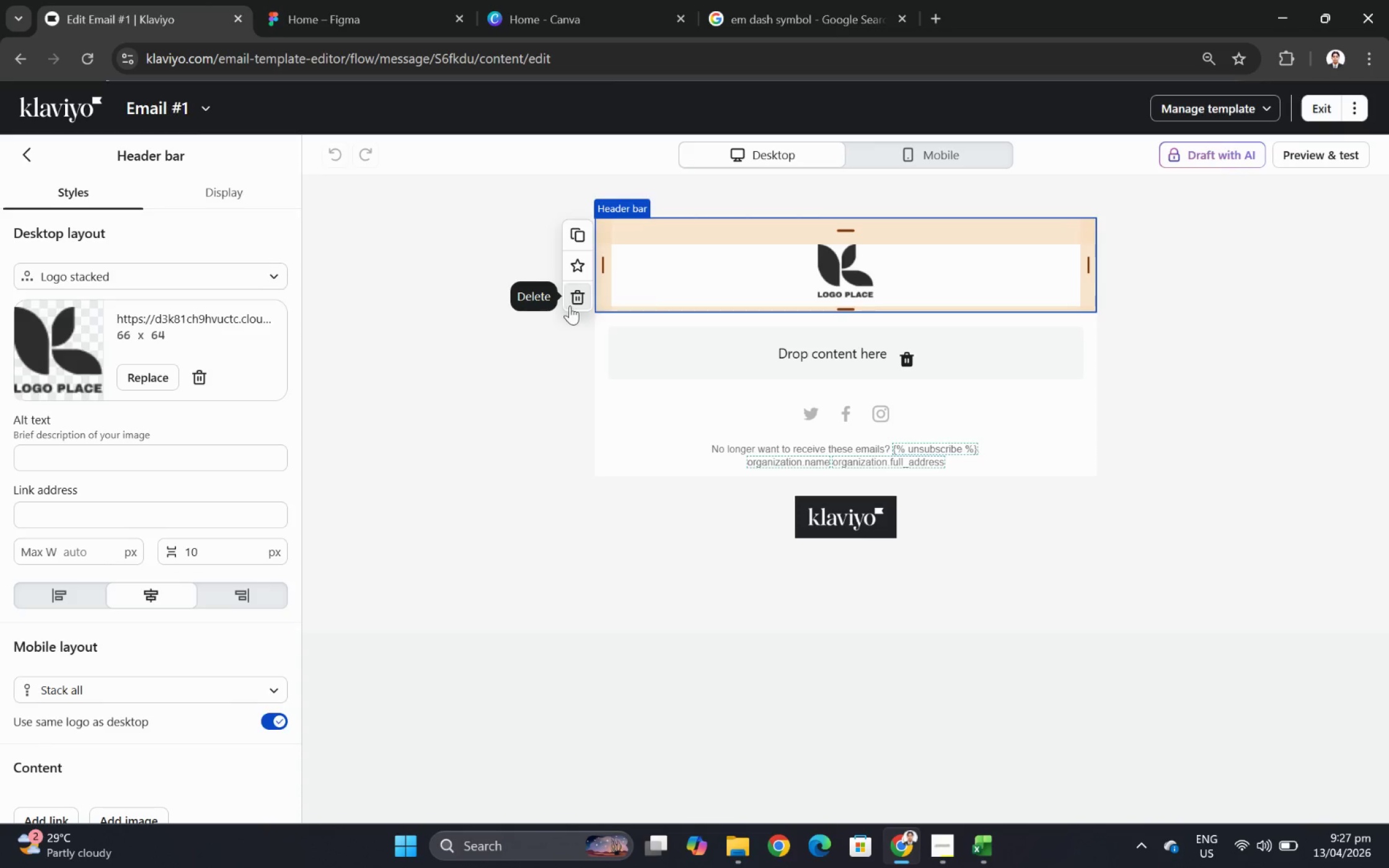 
wait(5.28)
 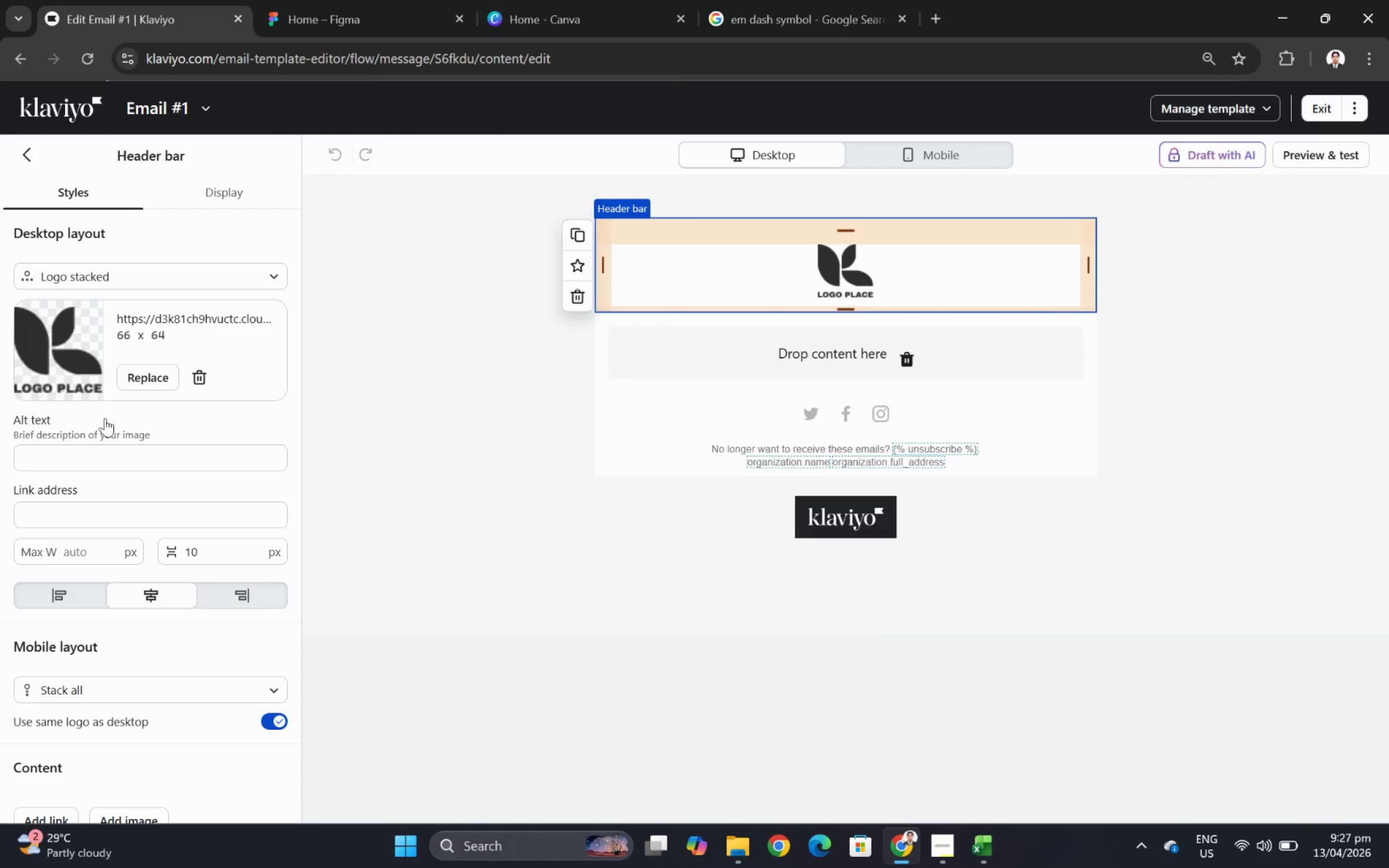 
left_click_drag(start_coordinate=[170, 323], to_coordinate=[822, 248])
 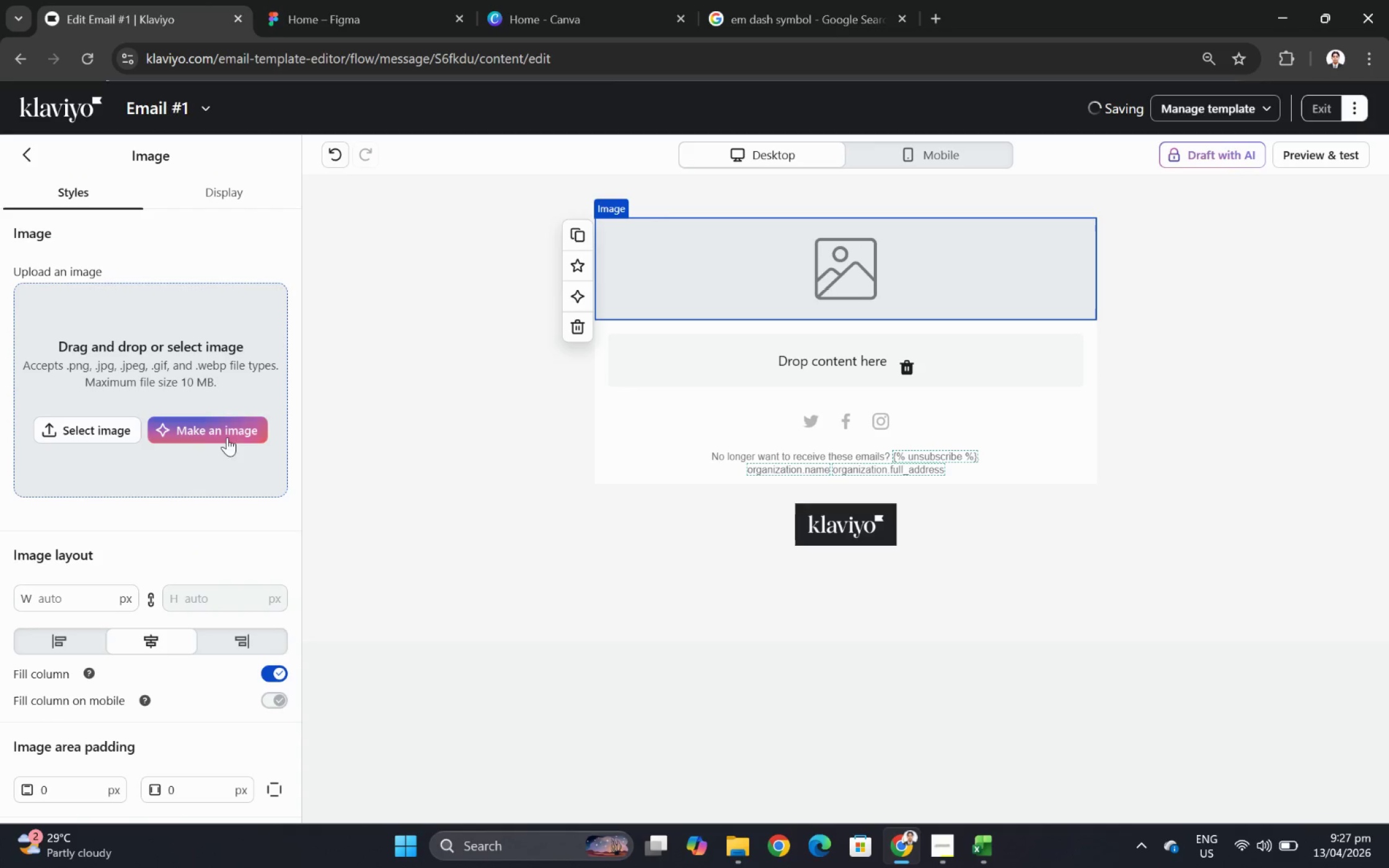 
left_click([215, 445])
 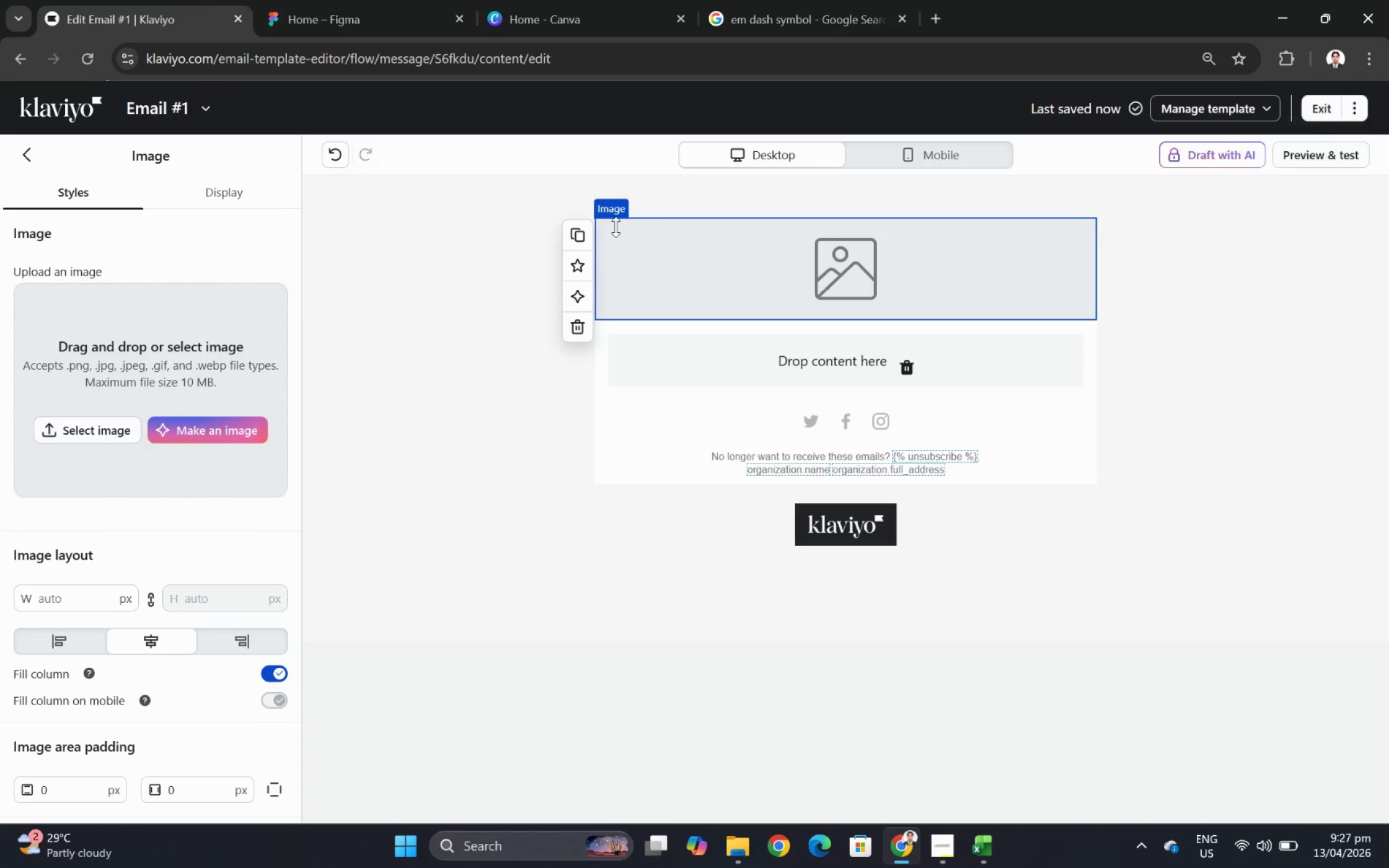 
left_click([238, 430])
 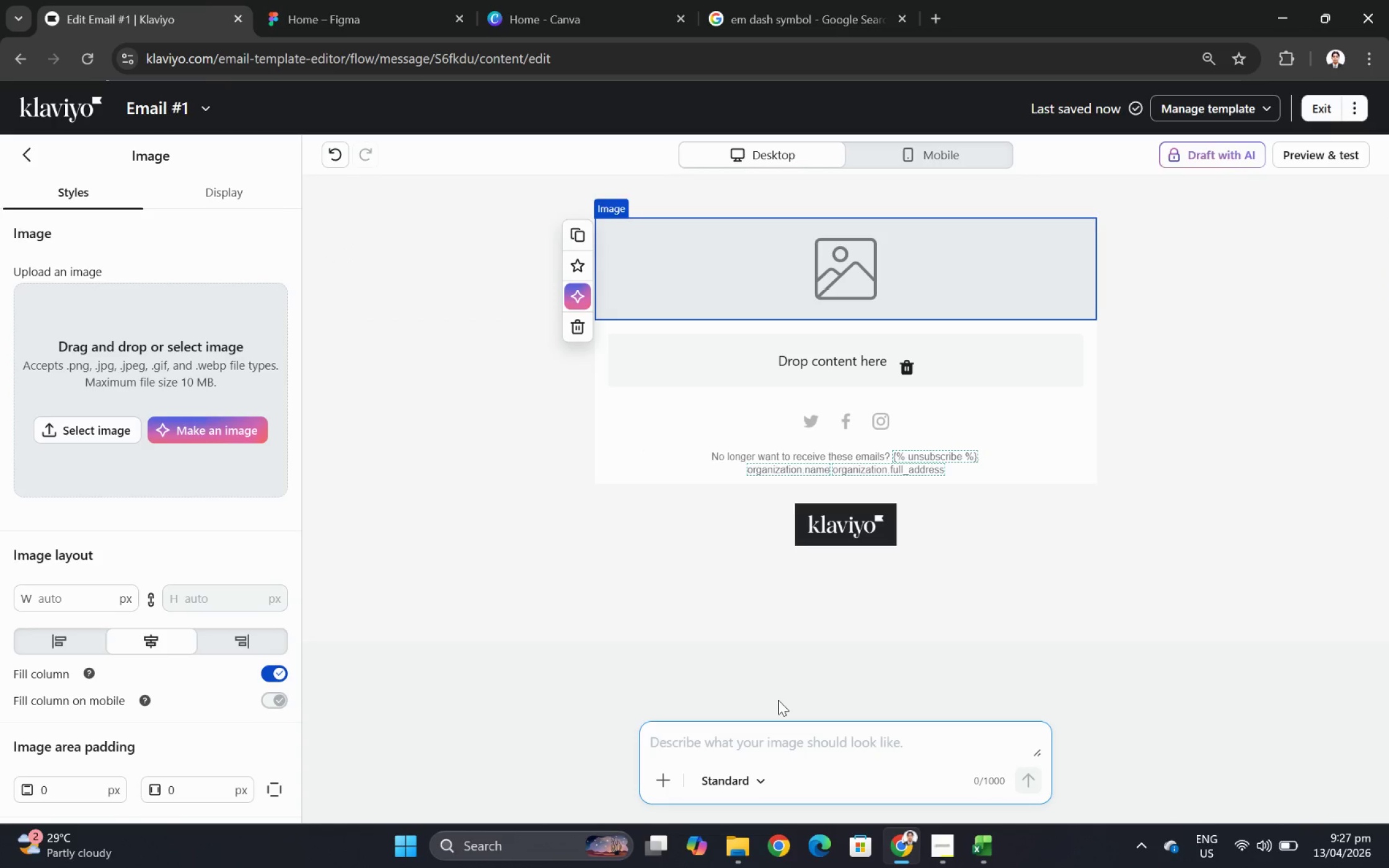 
type(generate )
 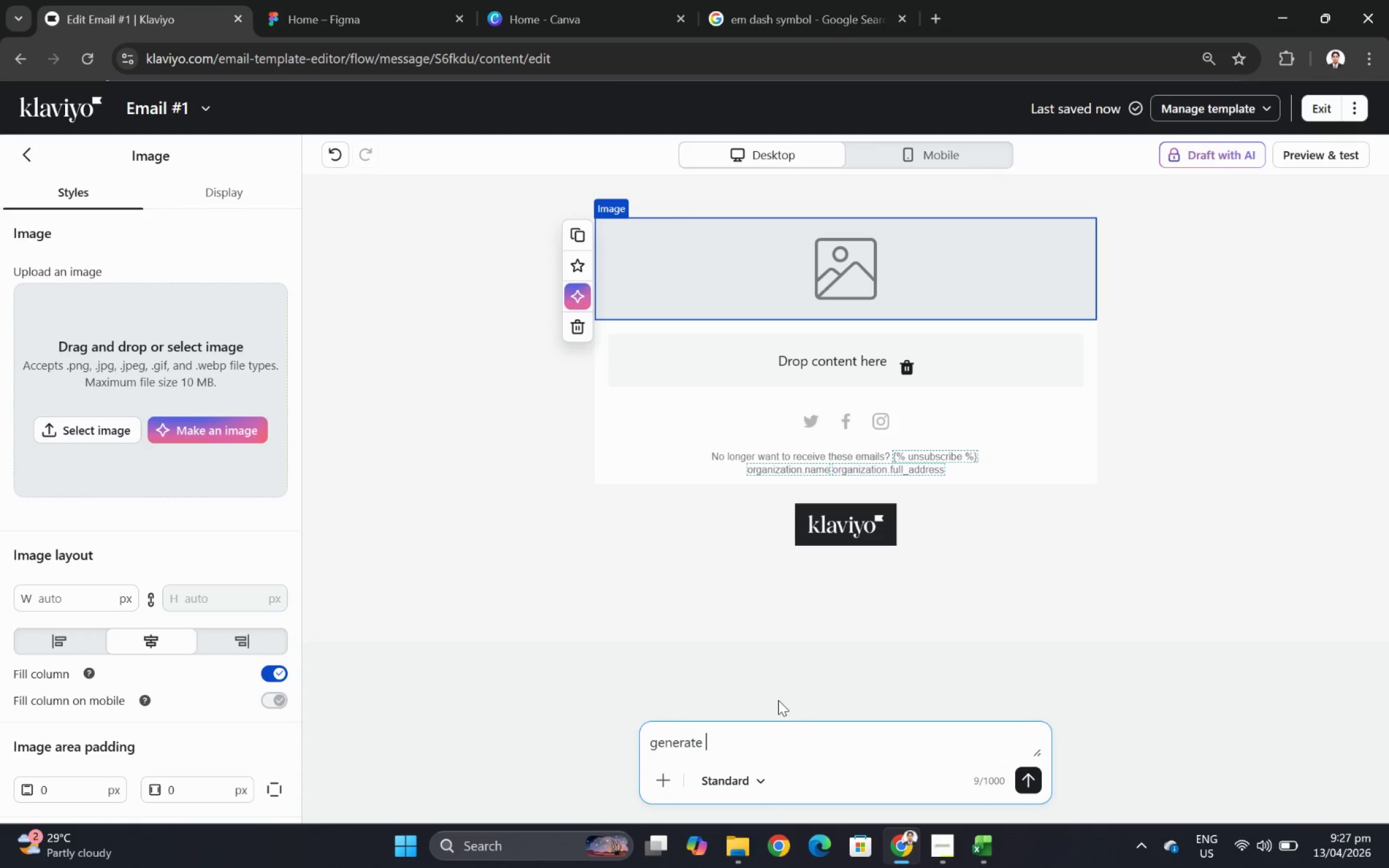 
type( a)
key(Backspace)
key(Backspace)
type(a minimalit a)
key(Backspace)
key(Backspace)
key(Backspace)
key(Backspace)
type(ist logo for )
 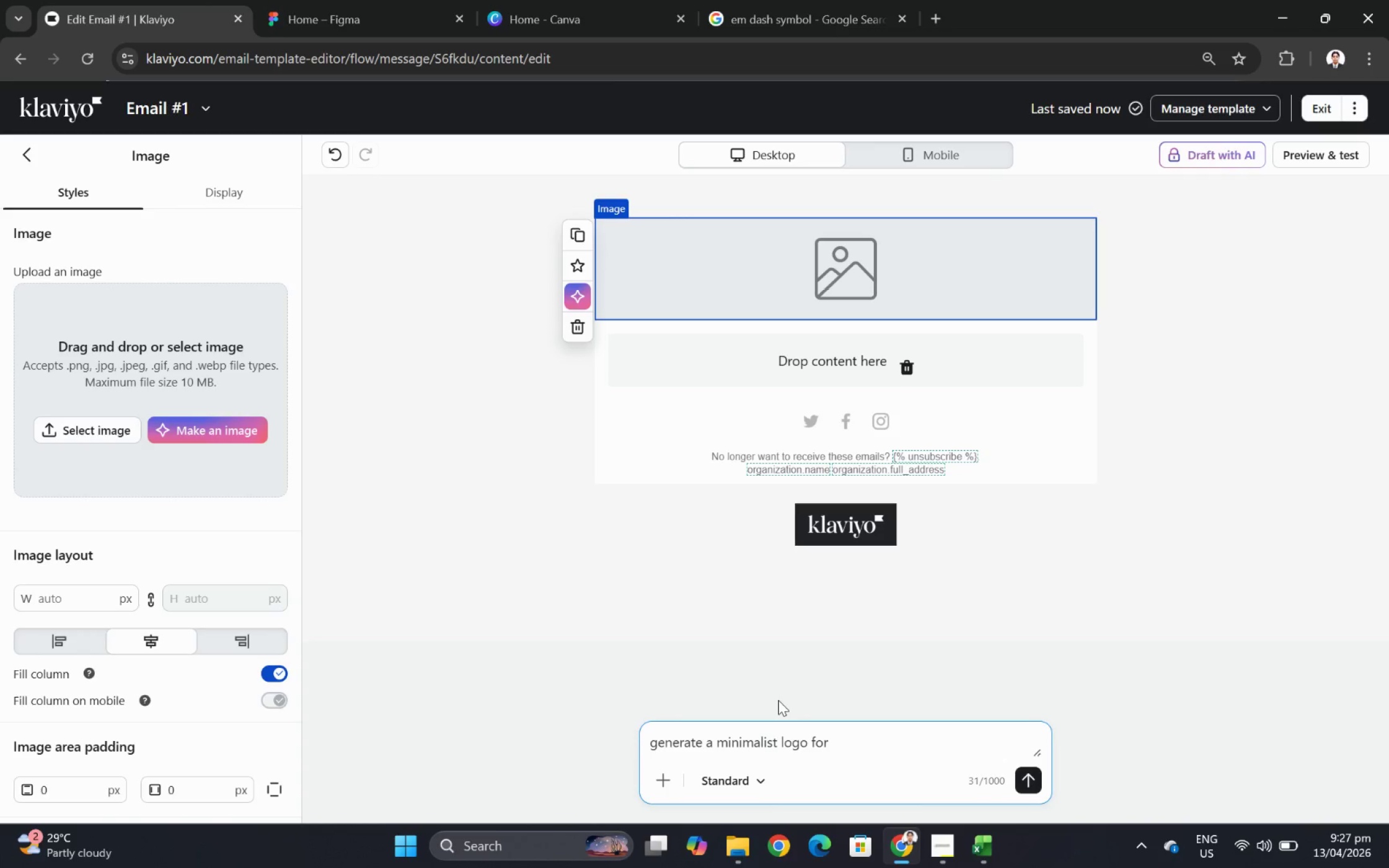 
hold_key(key=AltLeft, duration=0.5)
 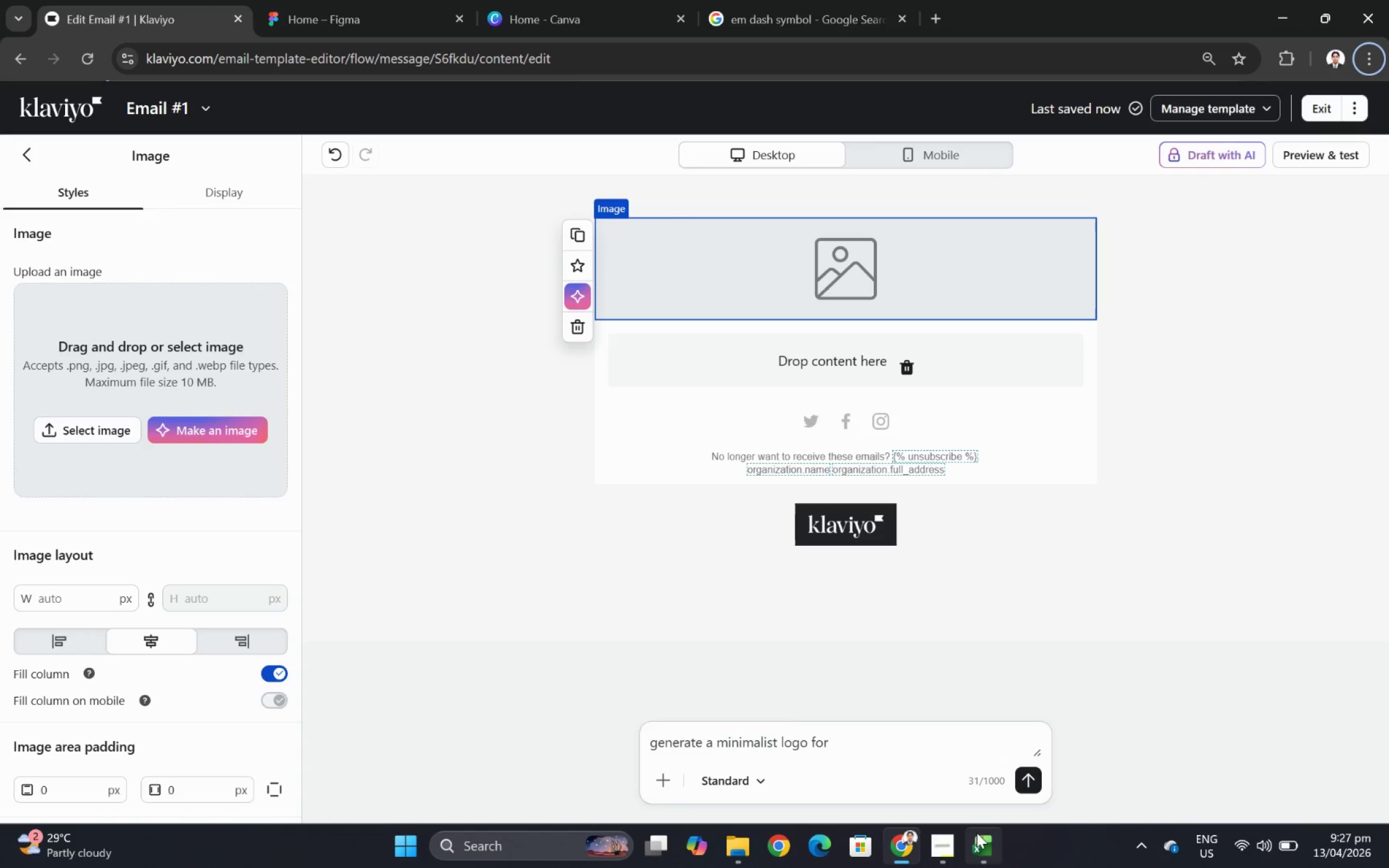 
left_click([956, 842])